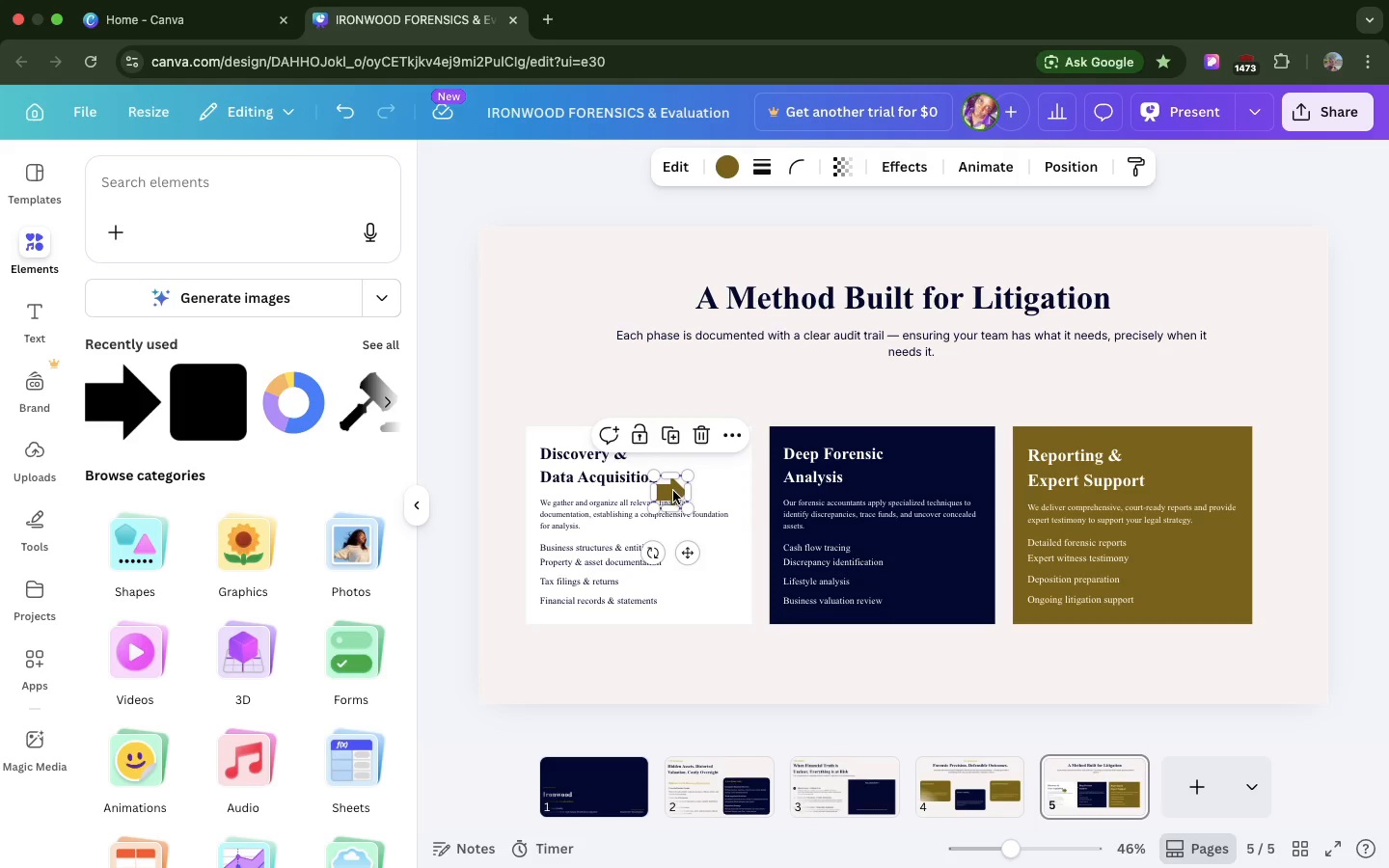 
left_click_drag(start_coordinate=[673, 491], to_coordinate=[758, 525])
 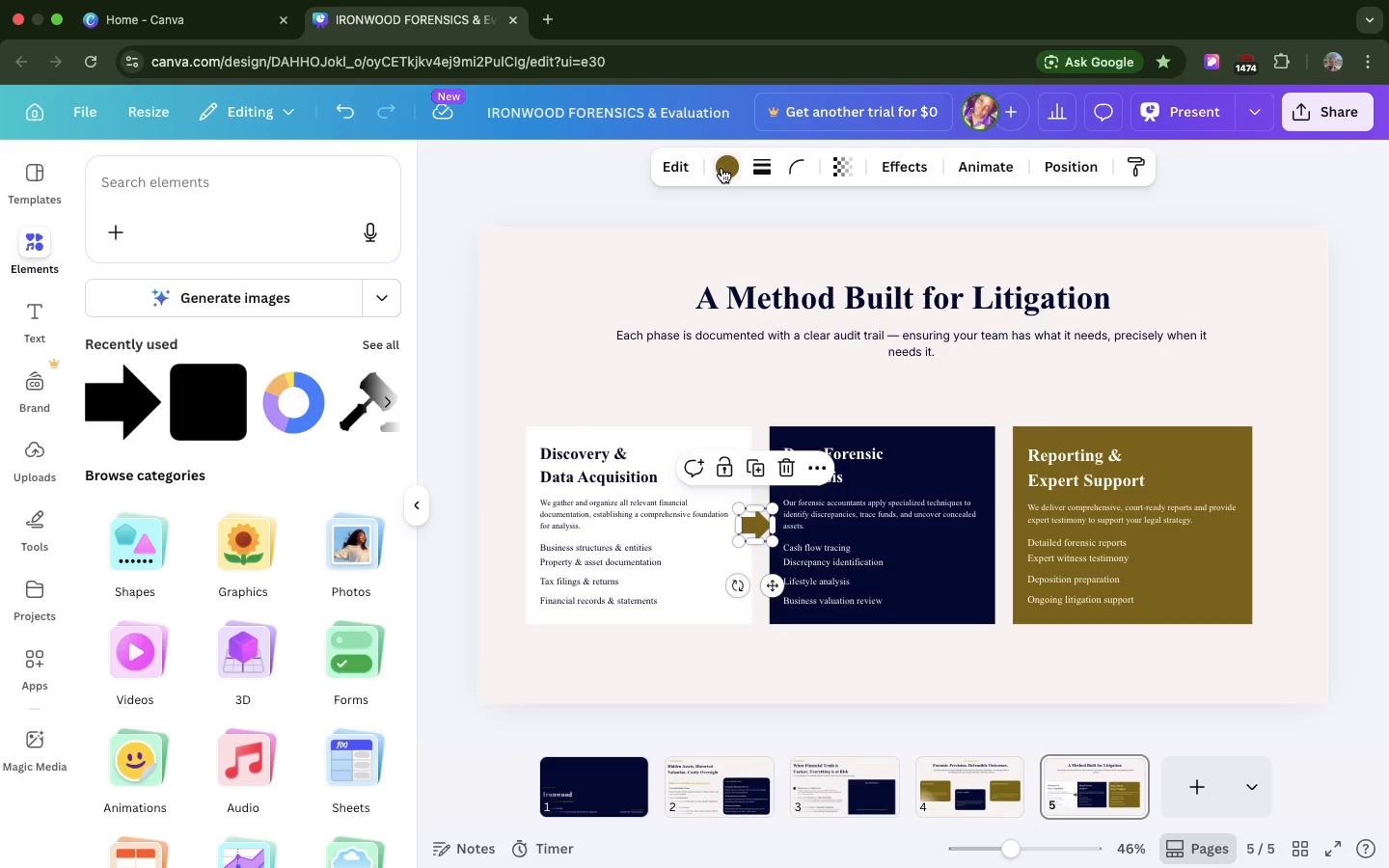 
left_click([722, 168])
 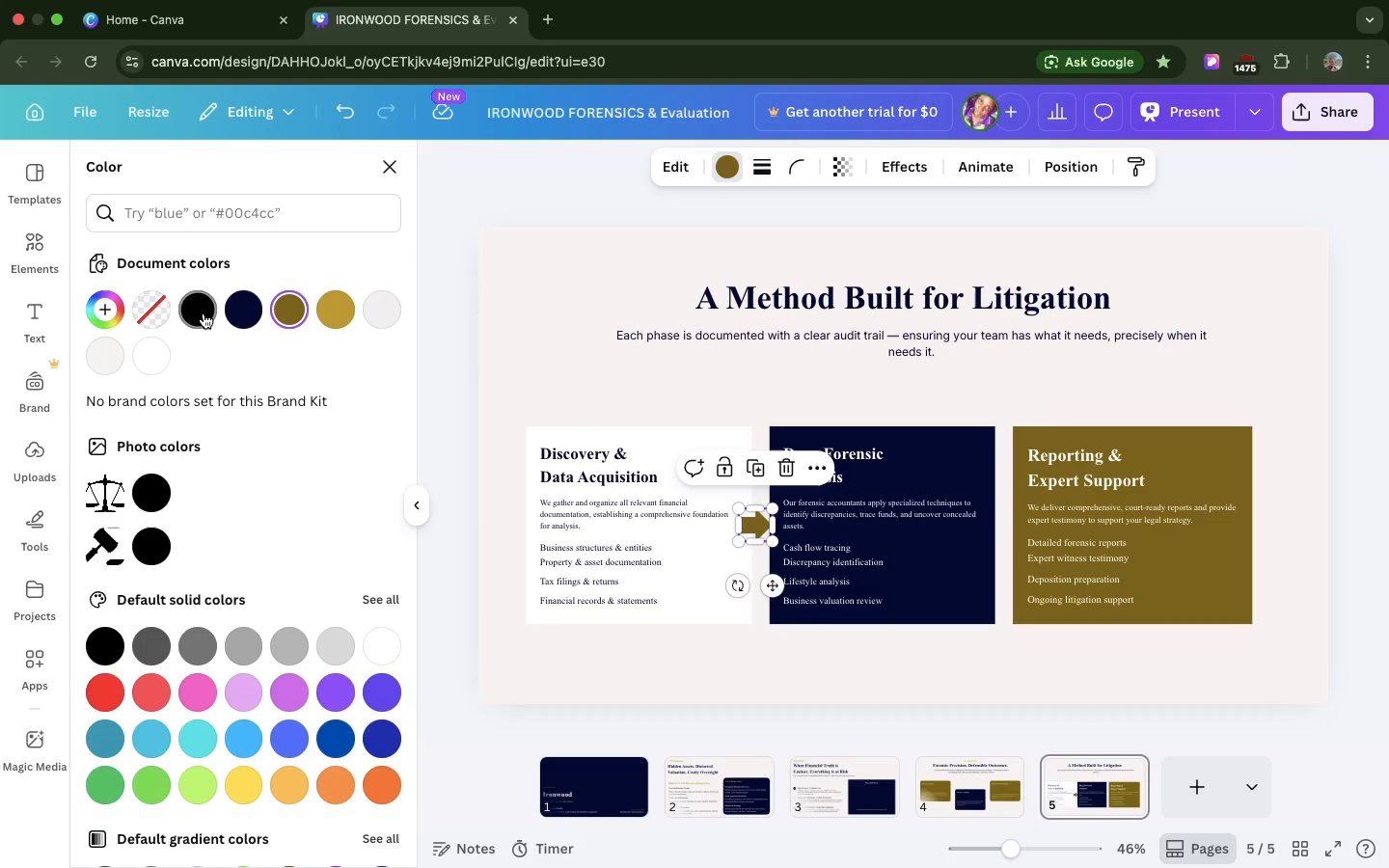 
left_click([203, 313])
 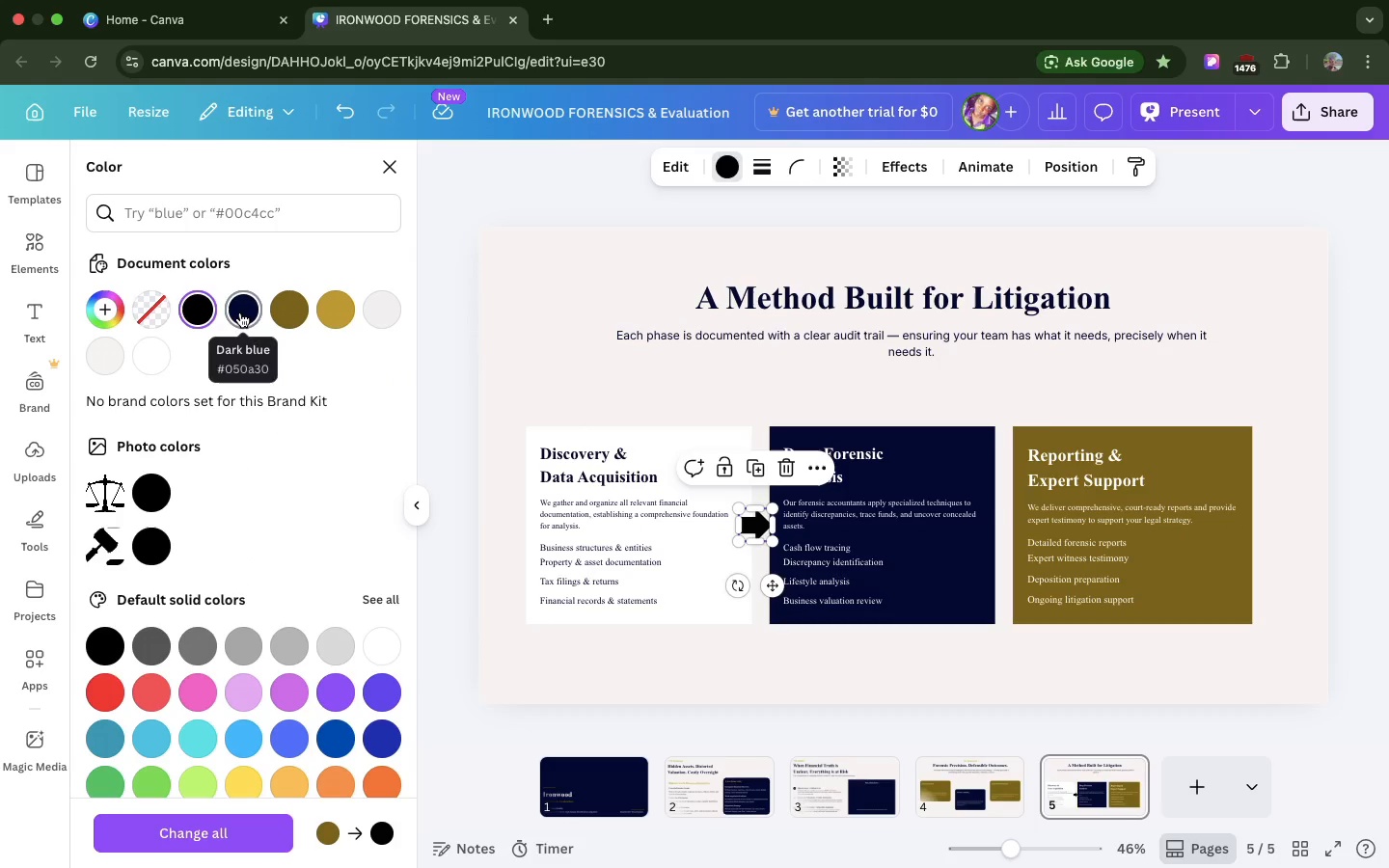 
left_click([240, 312])
 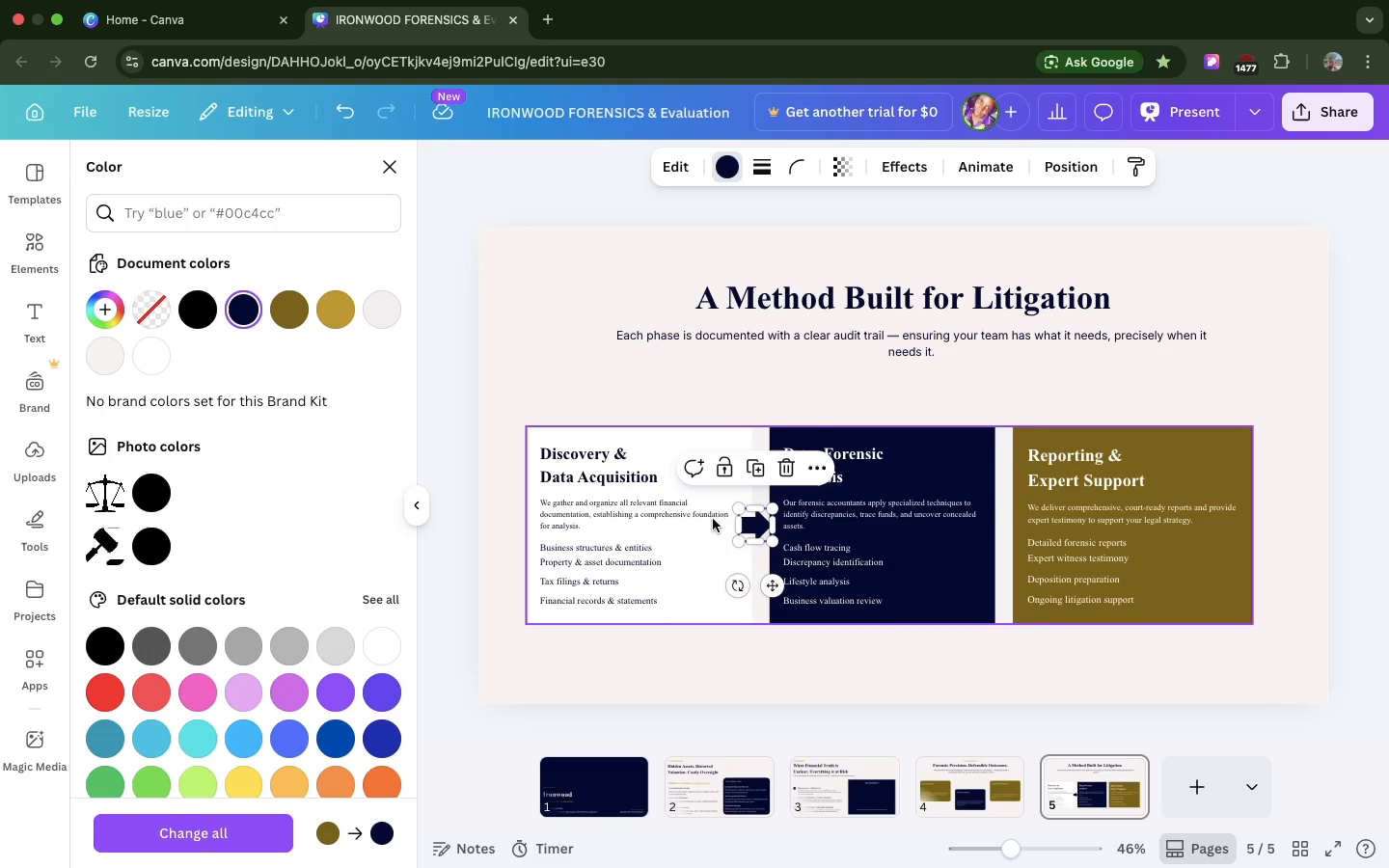 
key(Meta+D)
 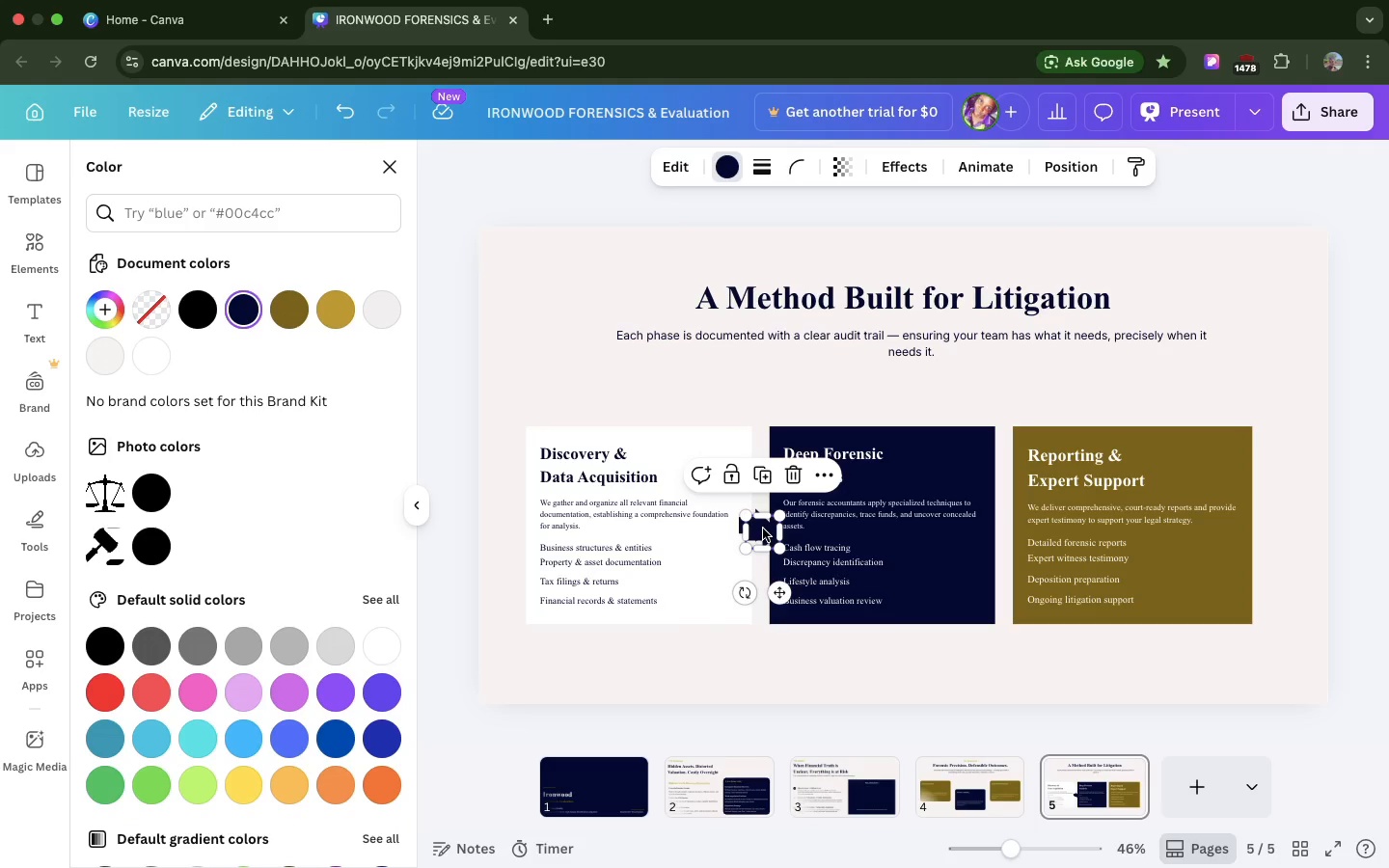 
left_click_drag(start_coordinate=[763, 529], to_coordinate=[1003, 518])
 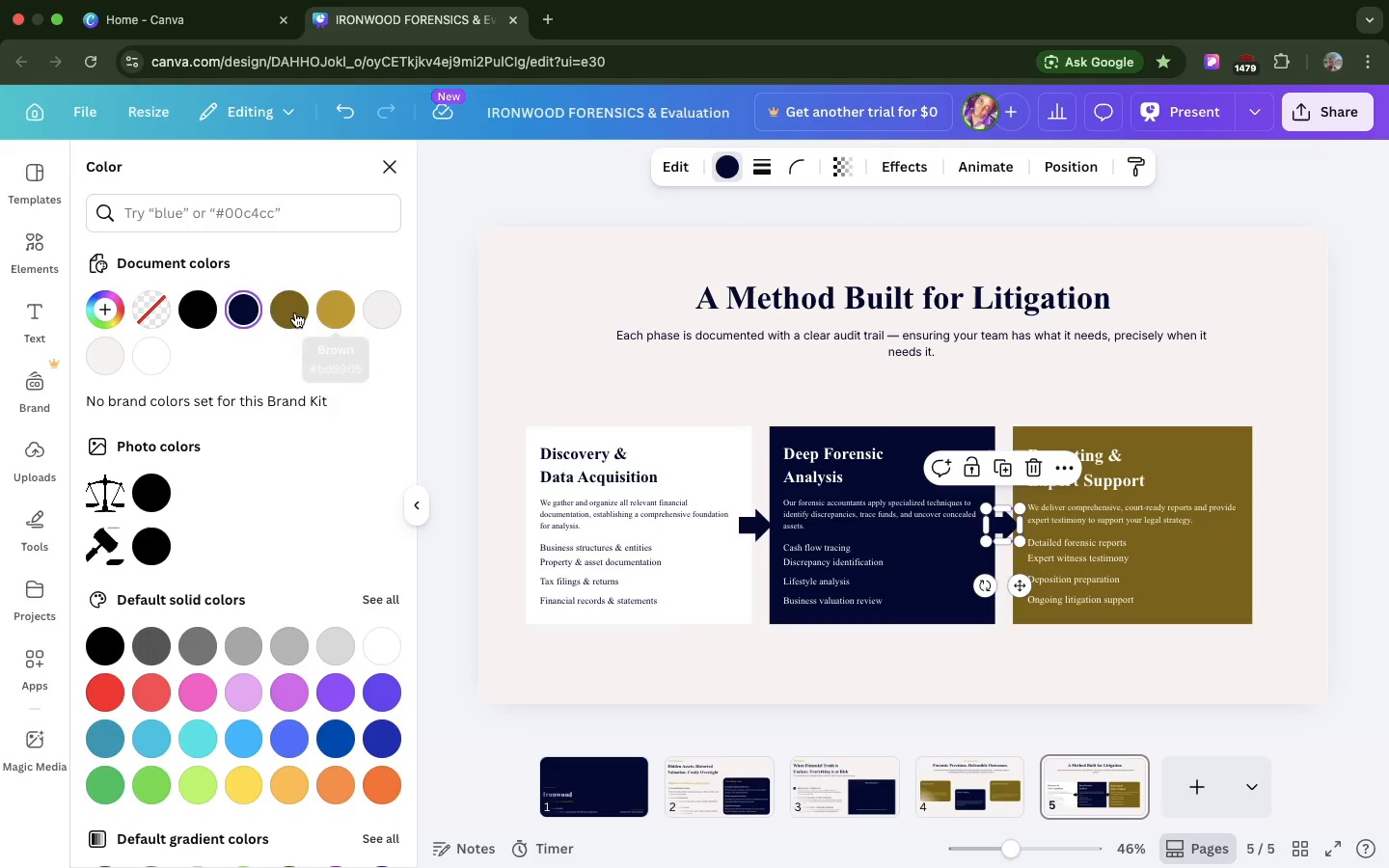 
left_click([295, 312])
 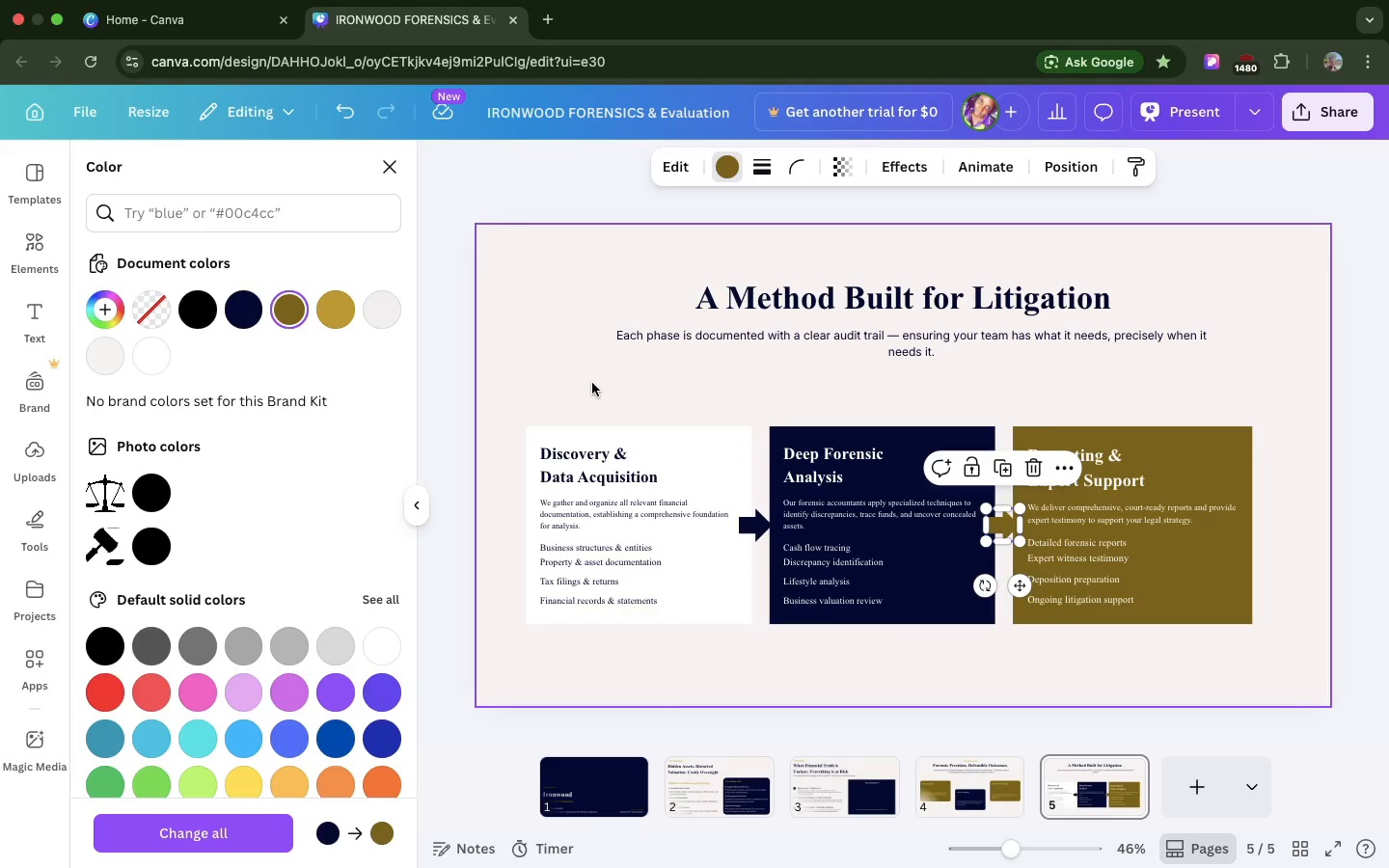 
left_click([592, 383])
 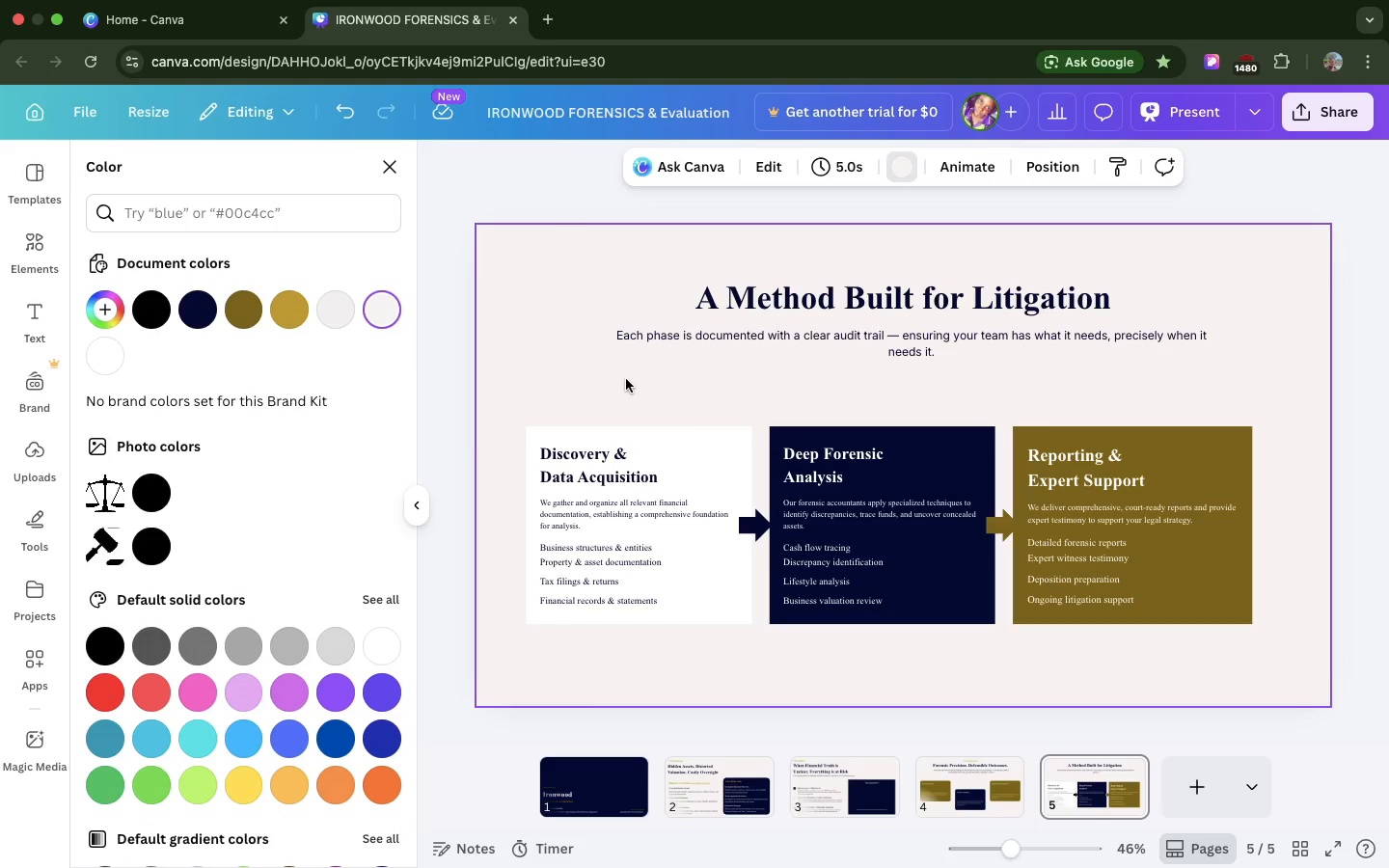 
left_click([626, 379])
 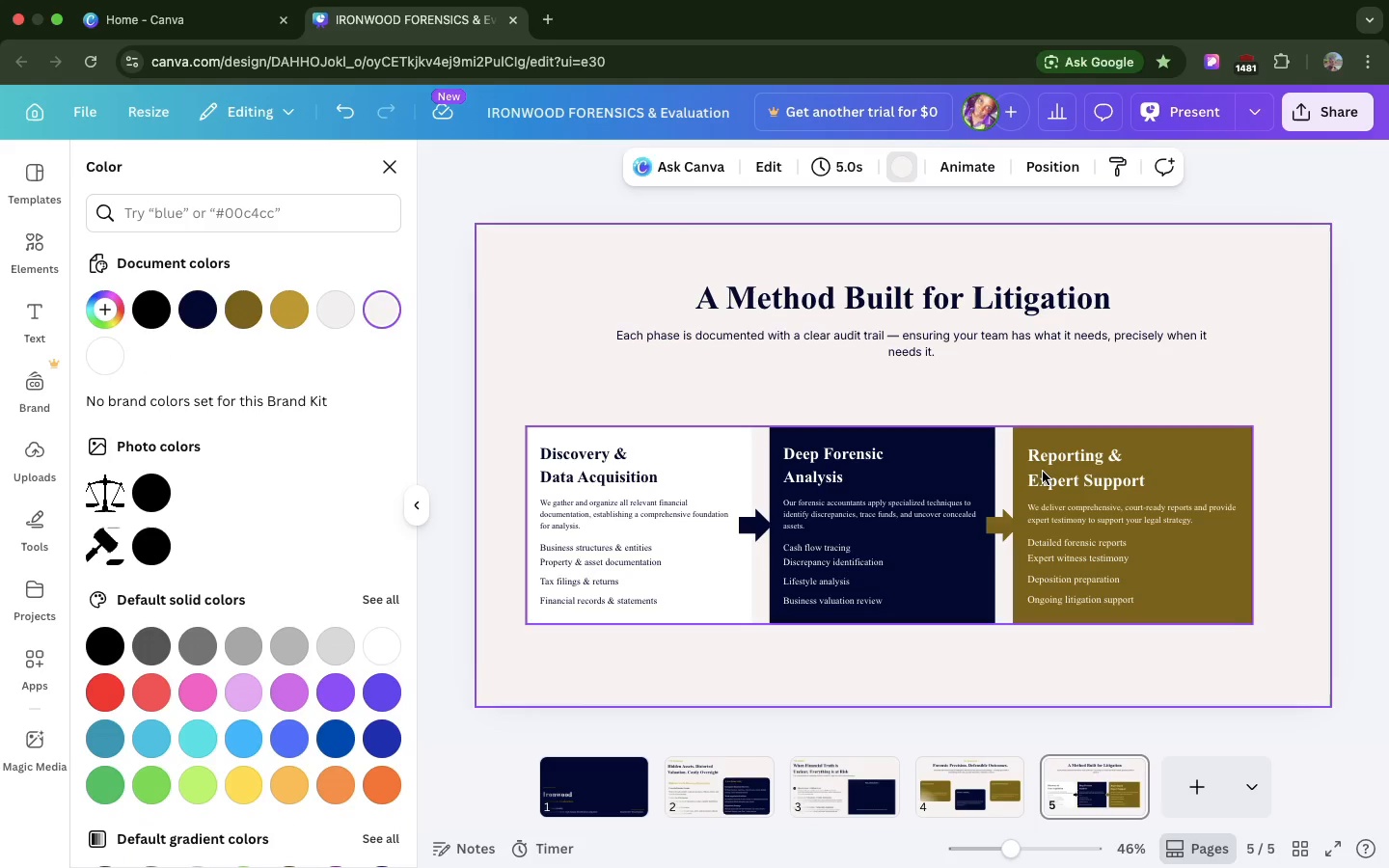 
left_click([1043, 472])
 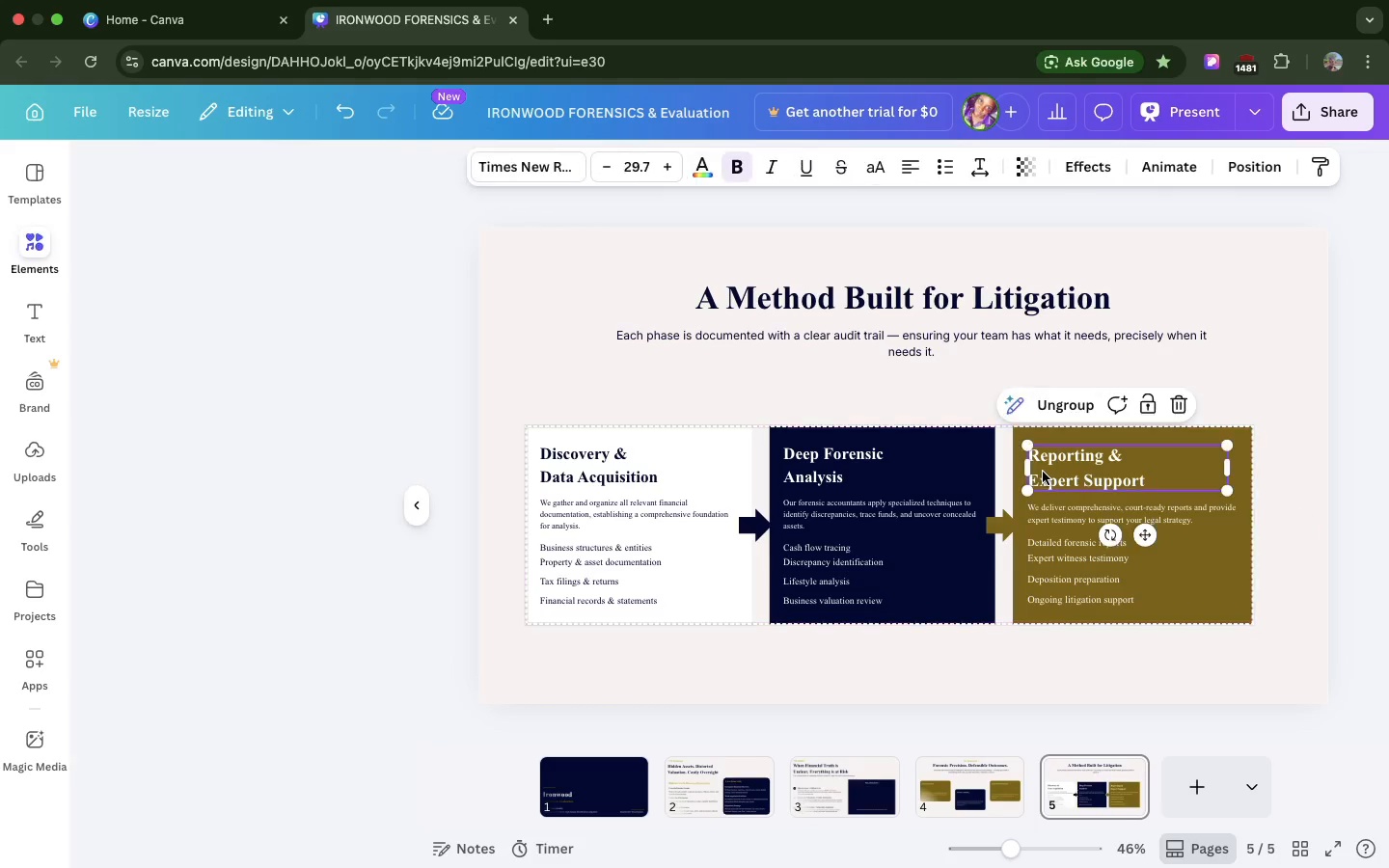 
left_click([1043, 472])
 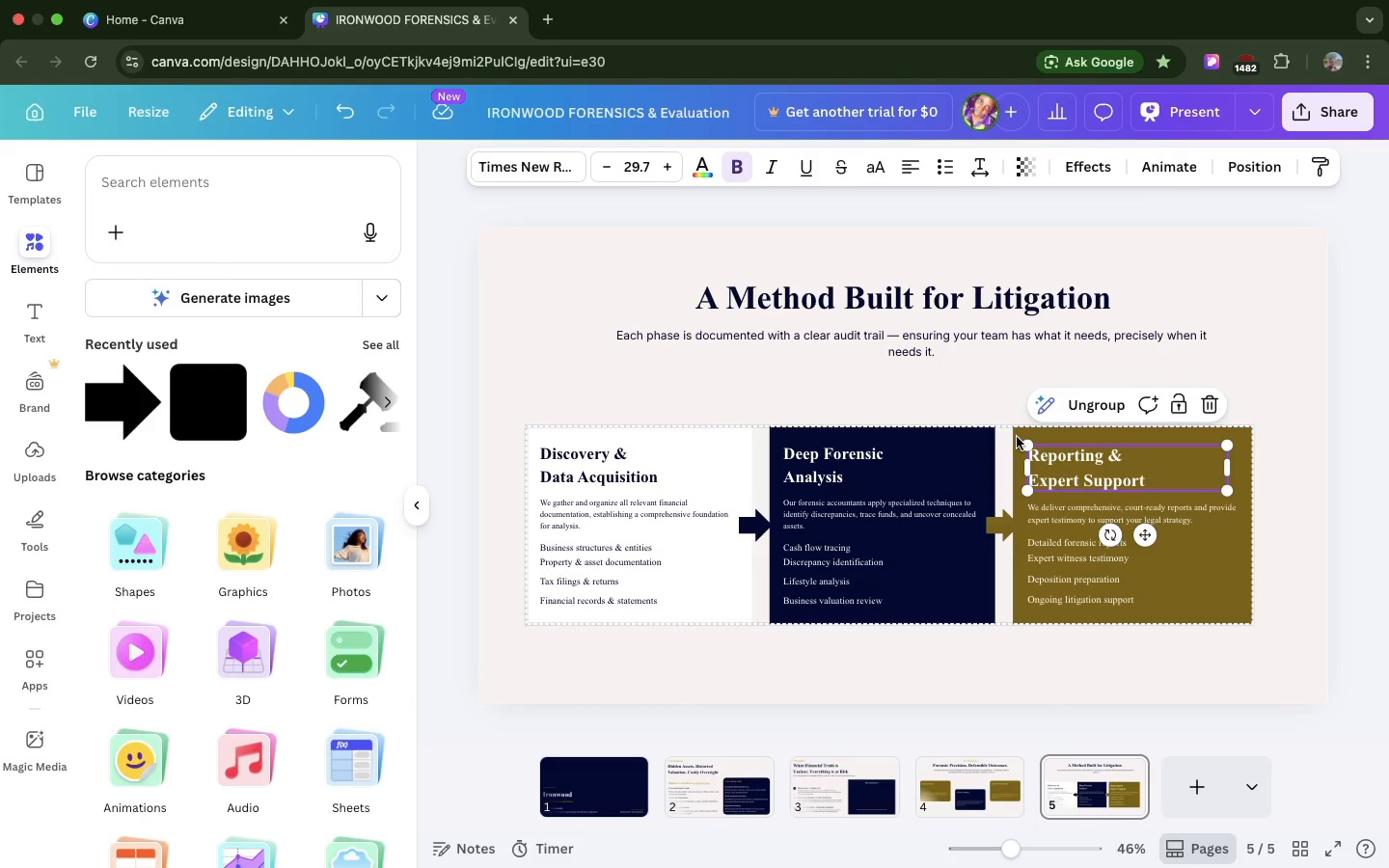 
left_click([1017, 437])
 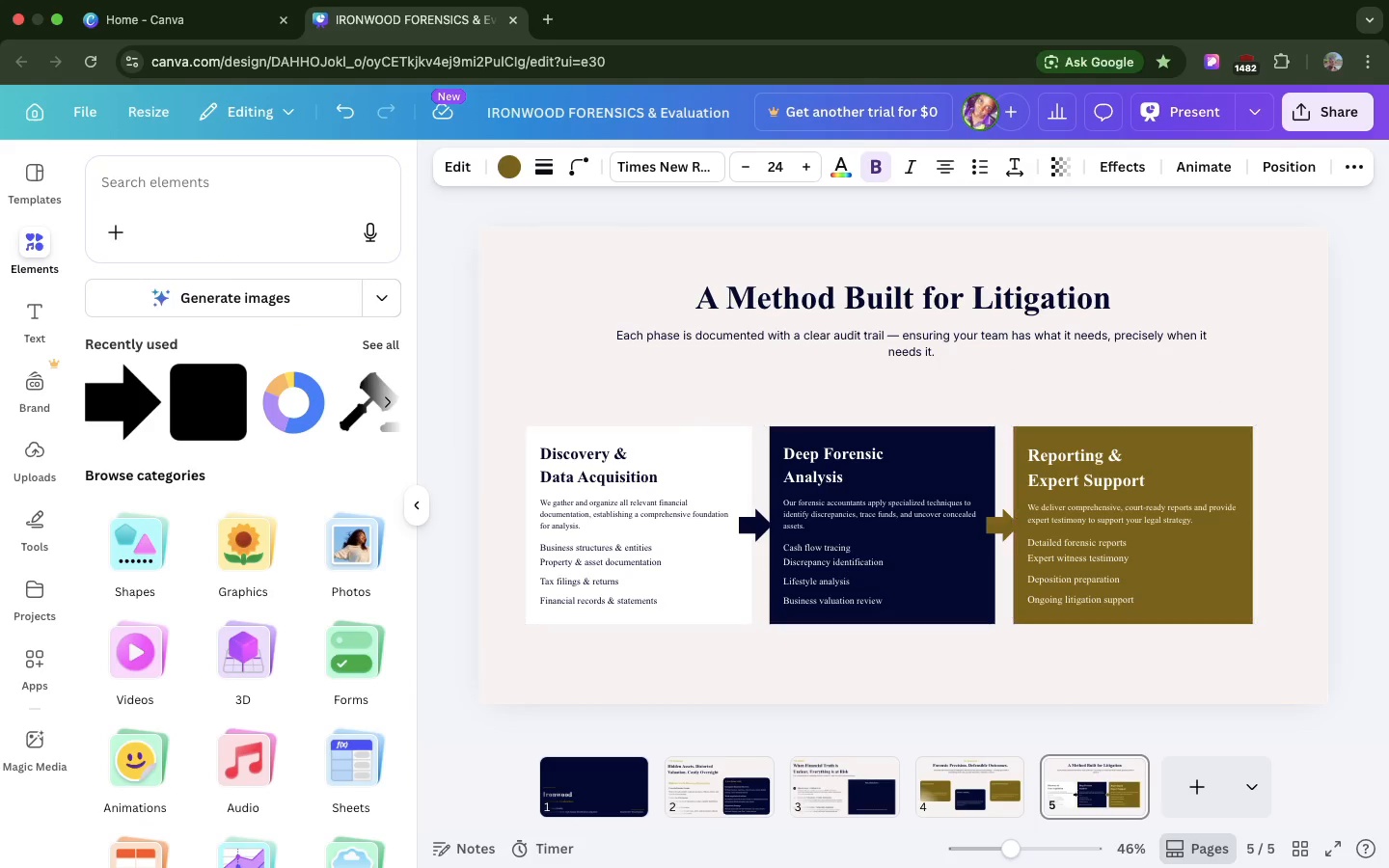 
hold_key(key=ArrowRight, duration=1.5)
 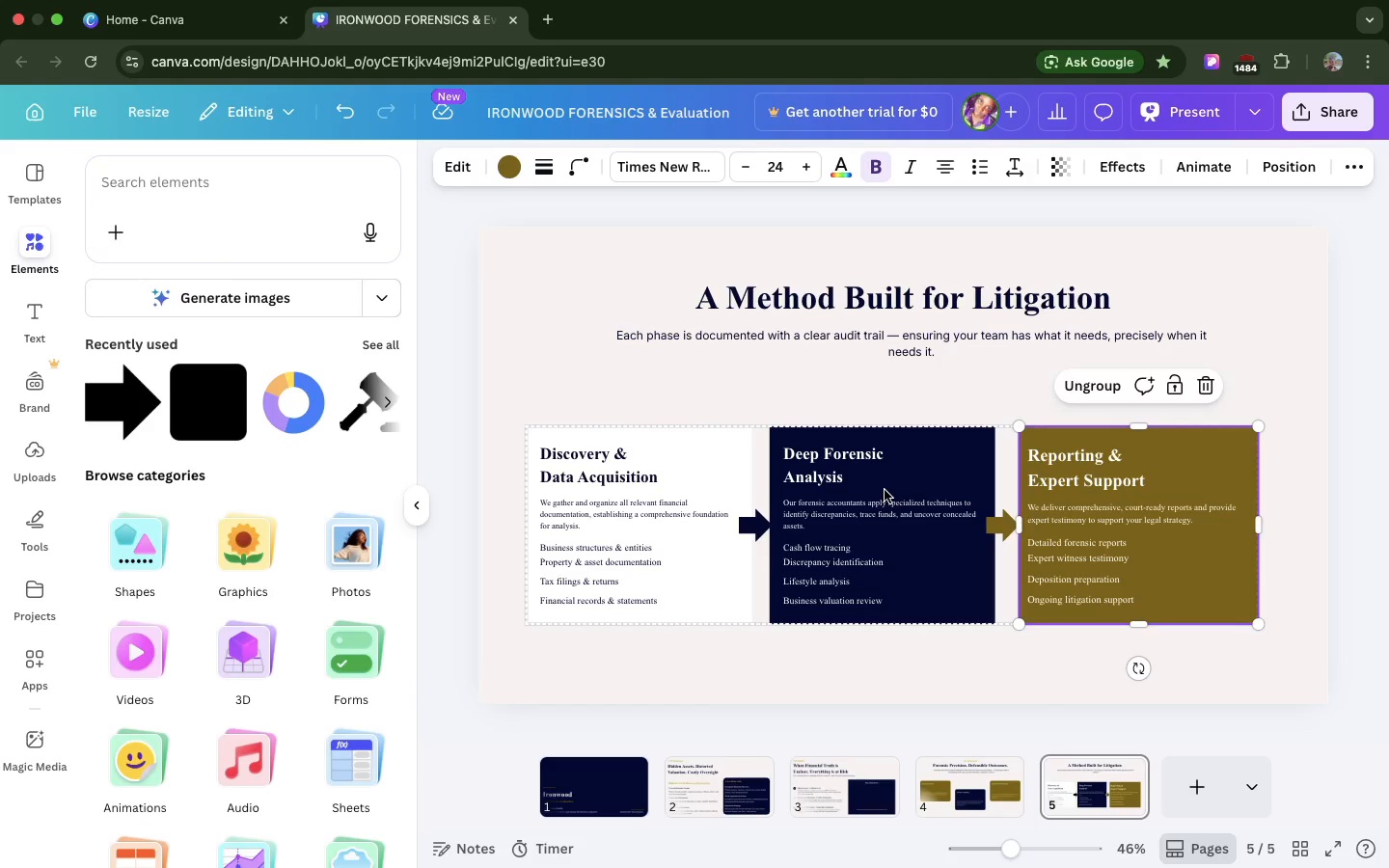 
left_click([885, 490])
 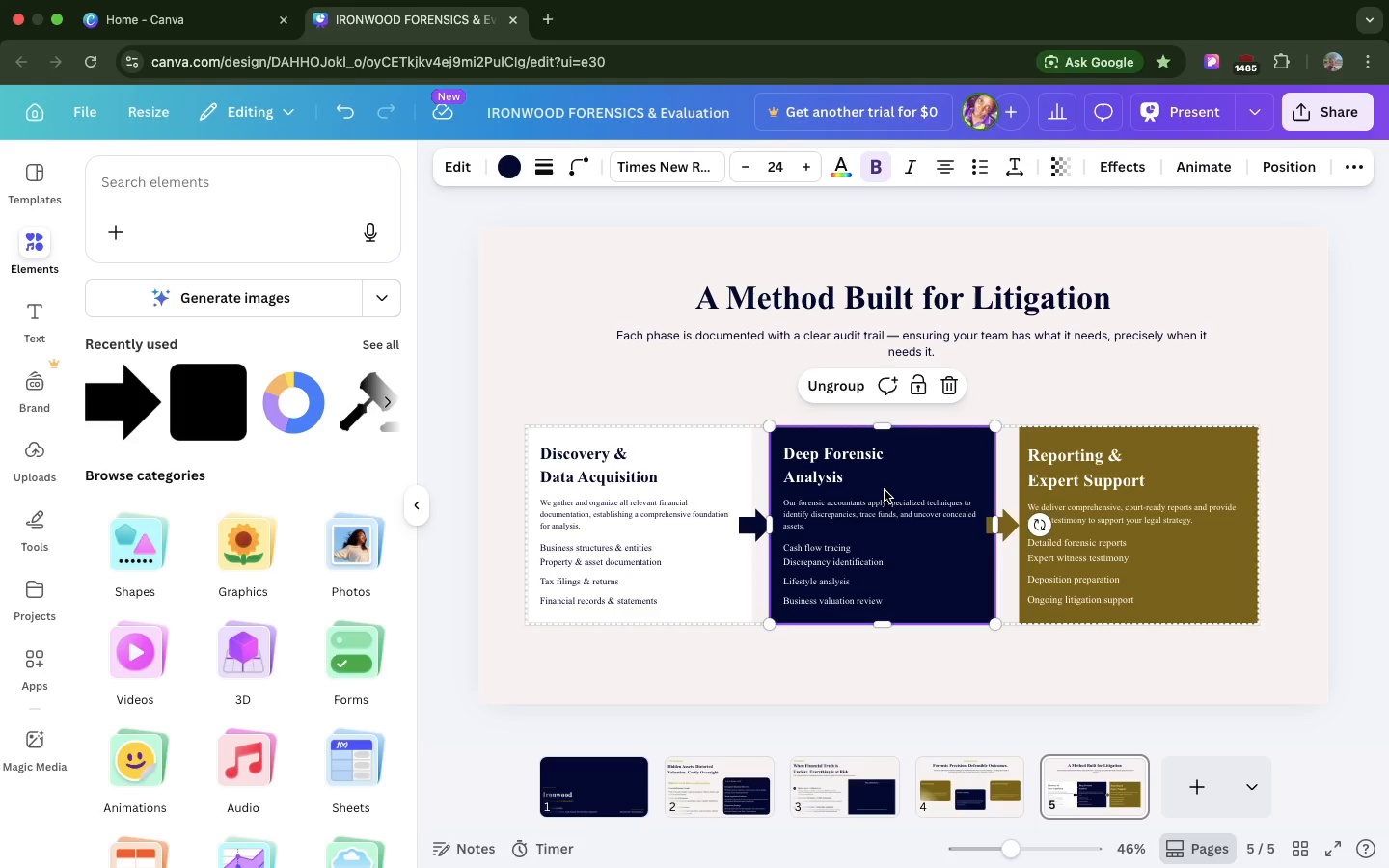 
hold_key(key=ShiftRight, duration=2.01)
 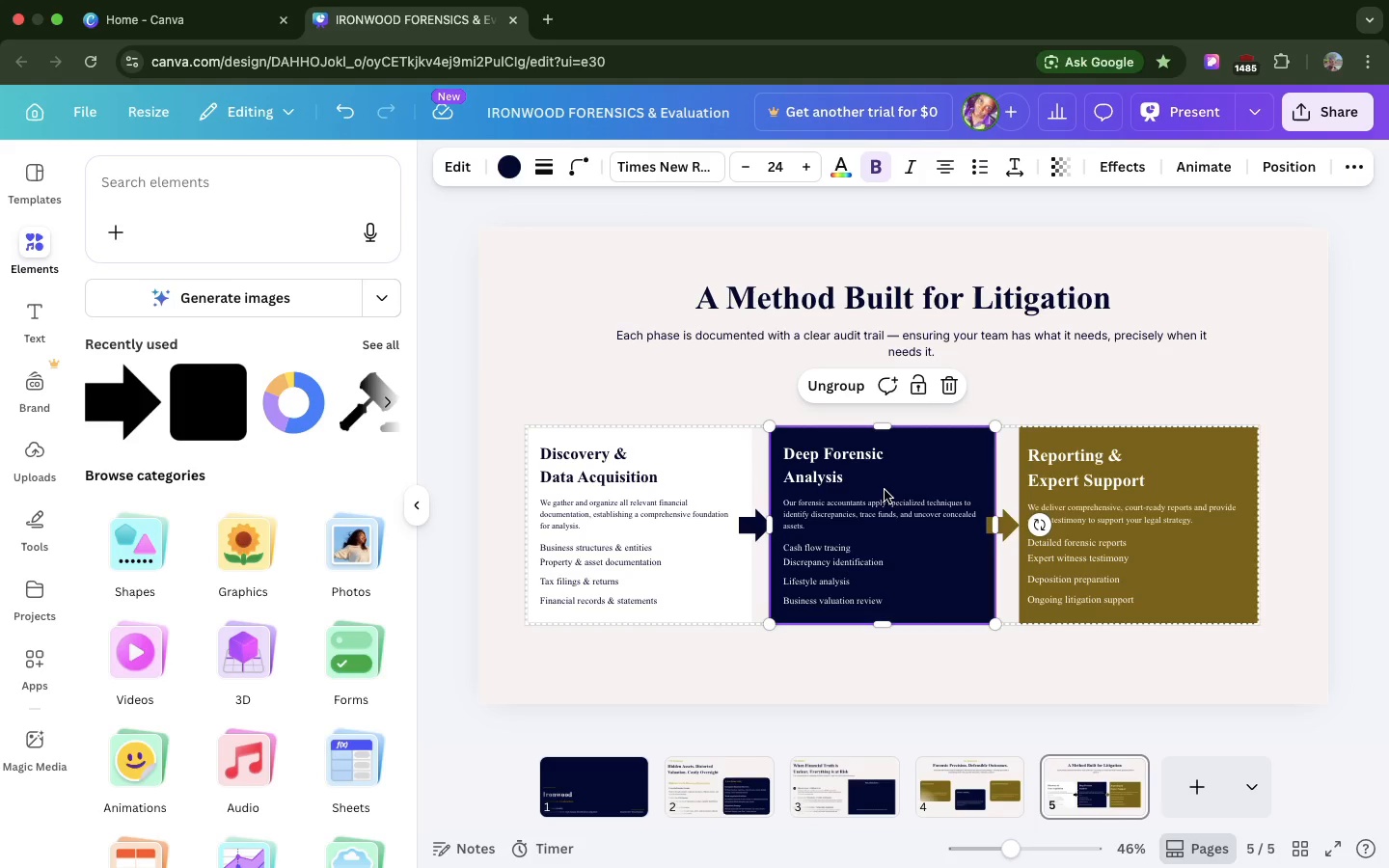 
key(Shift+ShiftRight)
 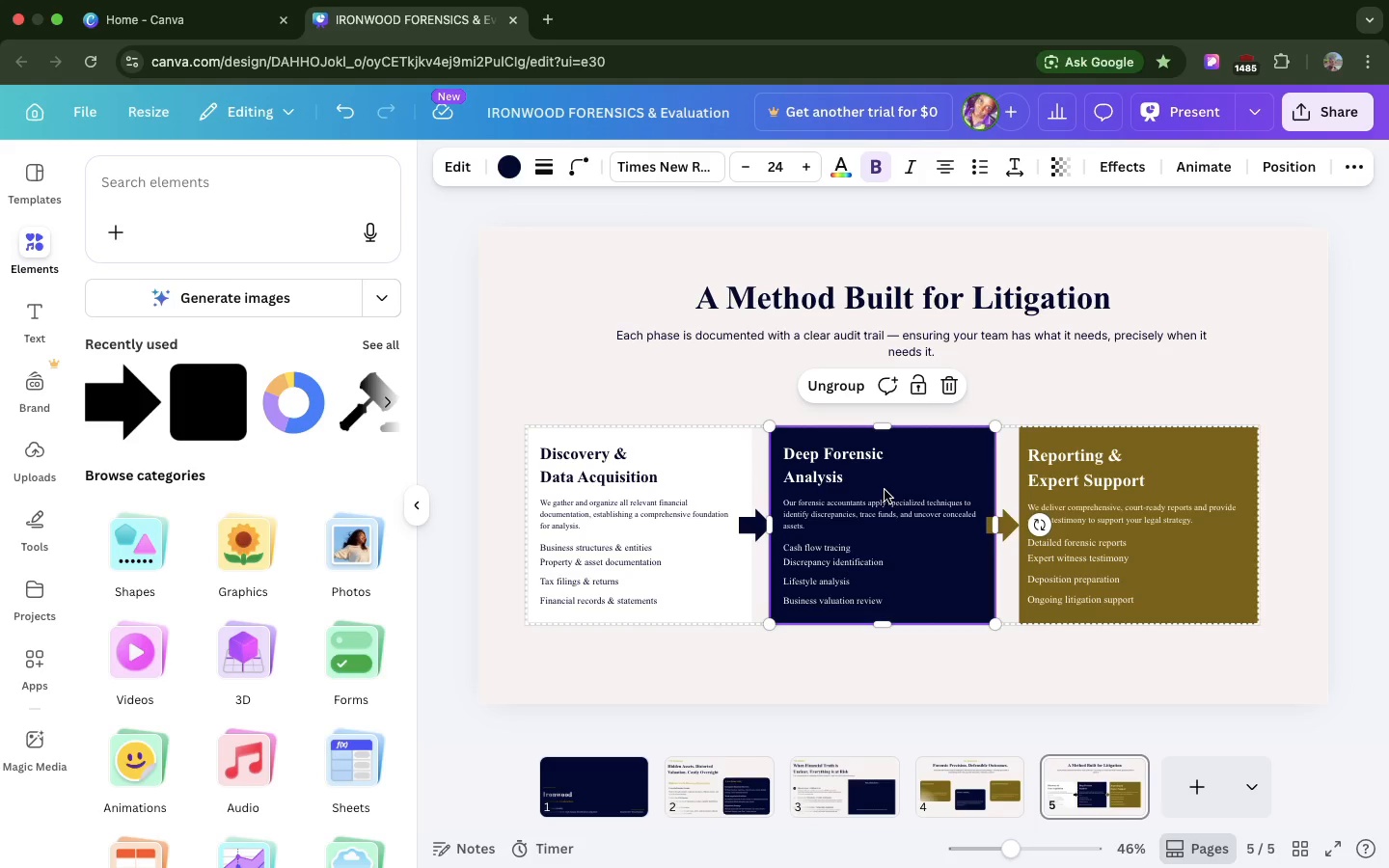 
key(Shift+ShiftRight)
 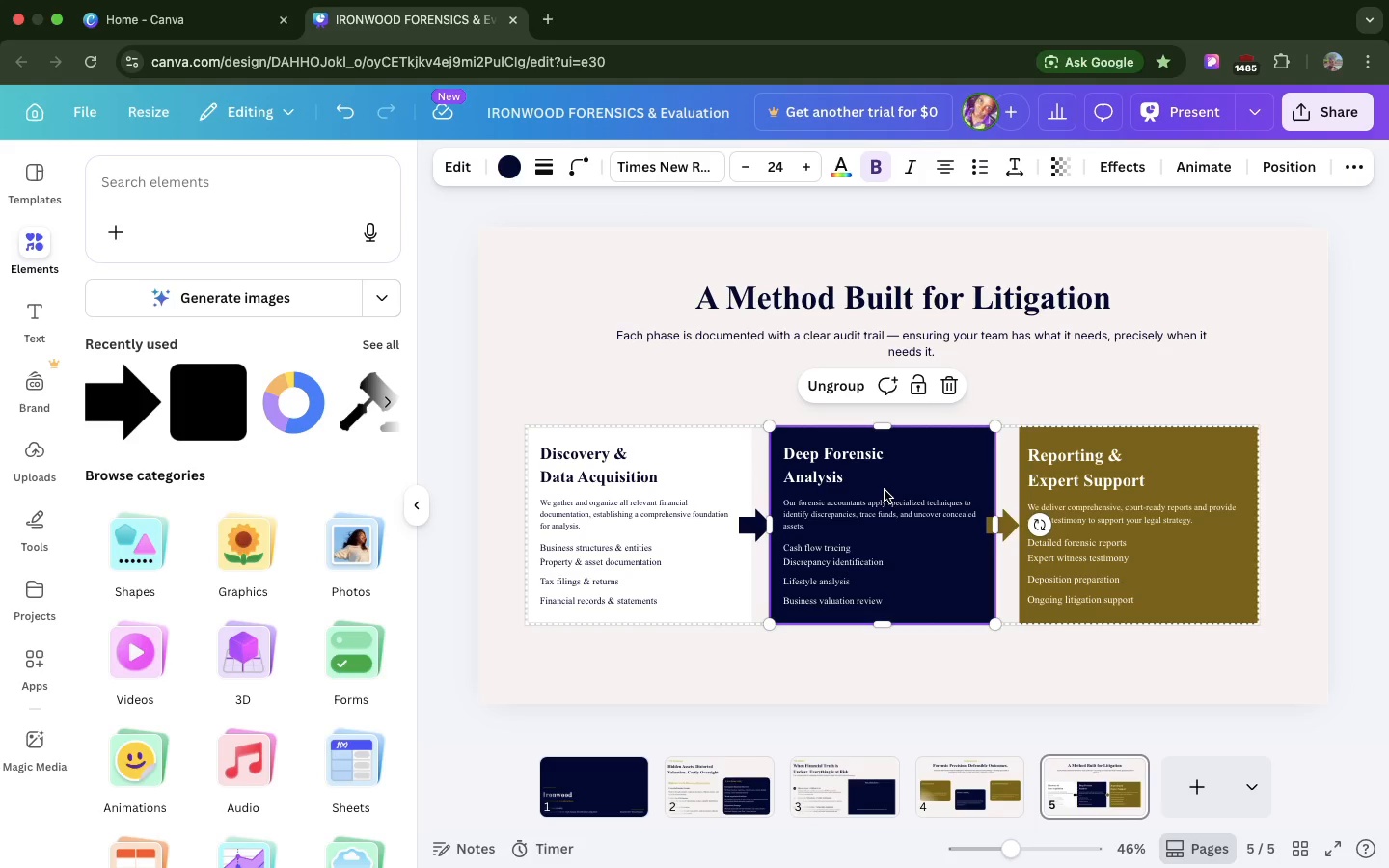 
key(Shift+ShiftRight)
 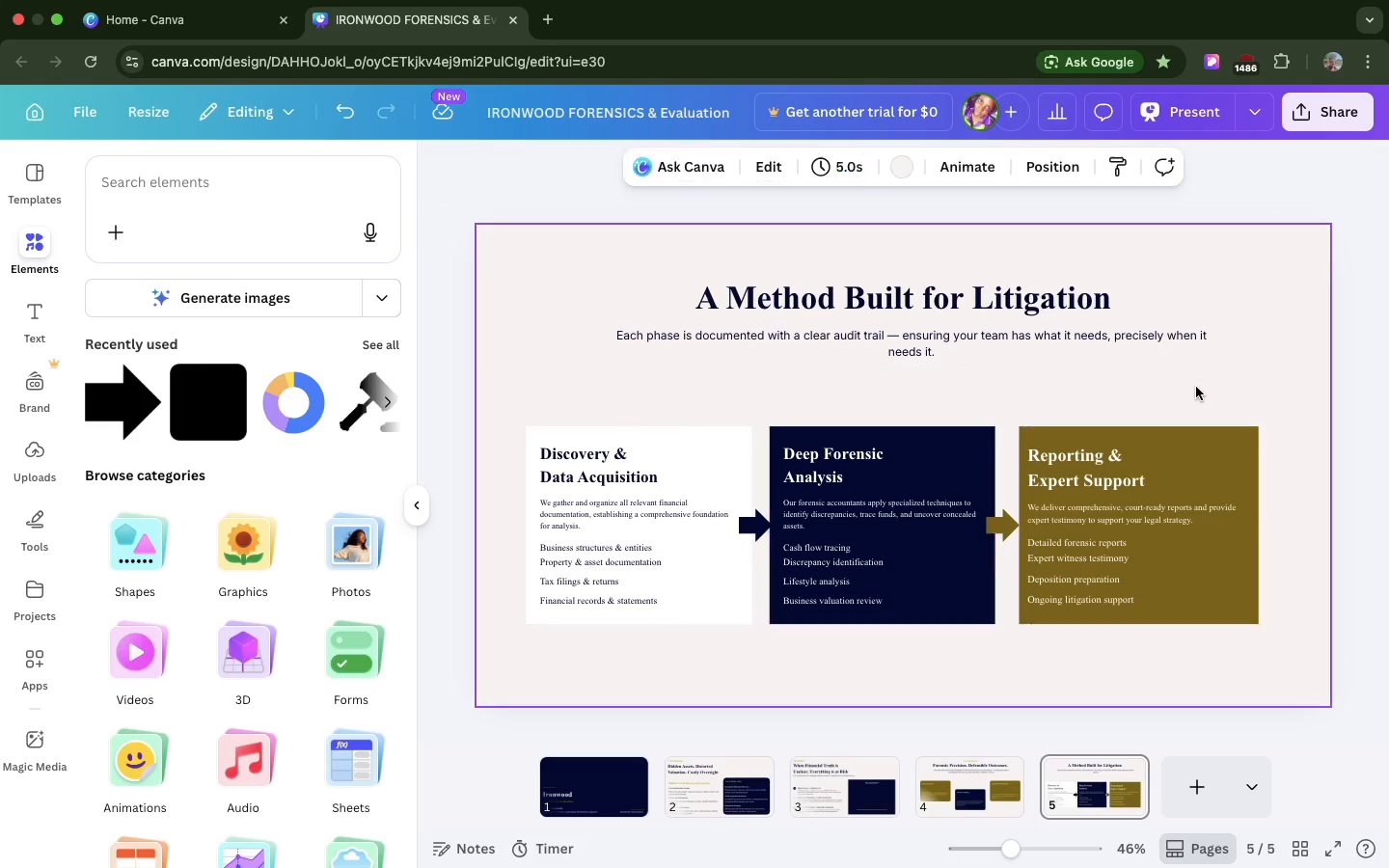 
left_click([1196, 387])
 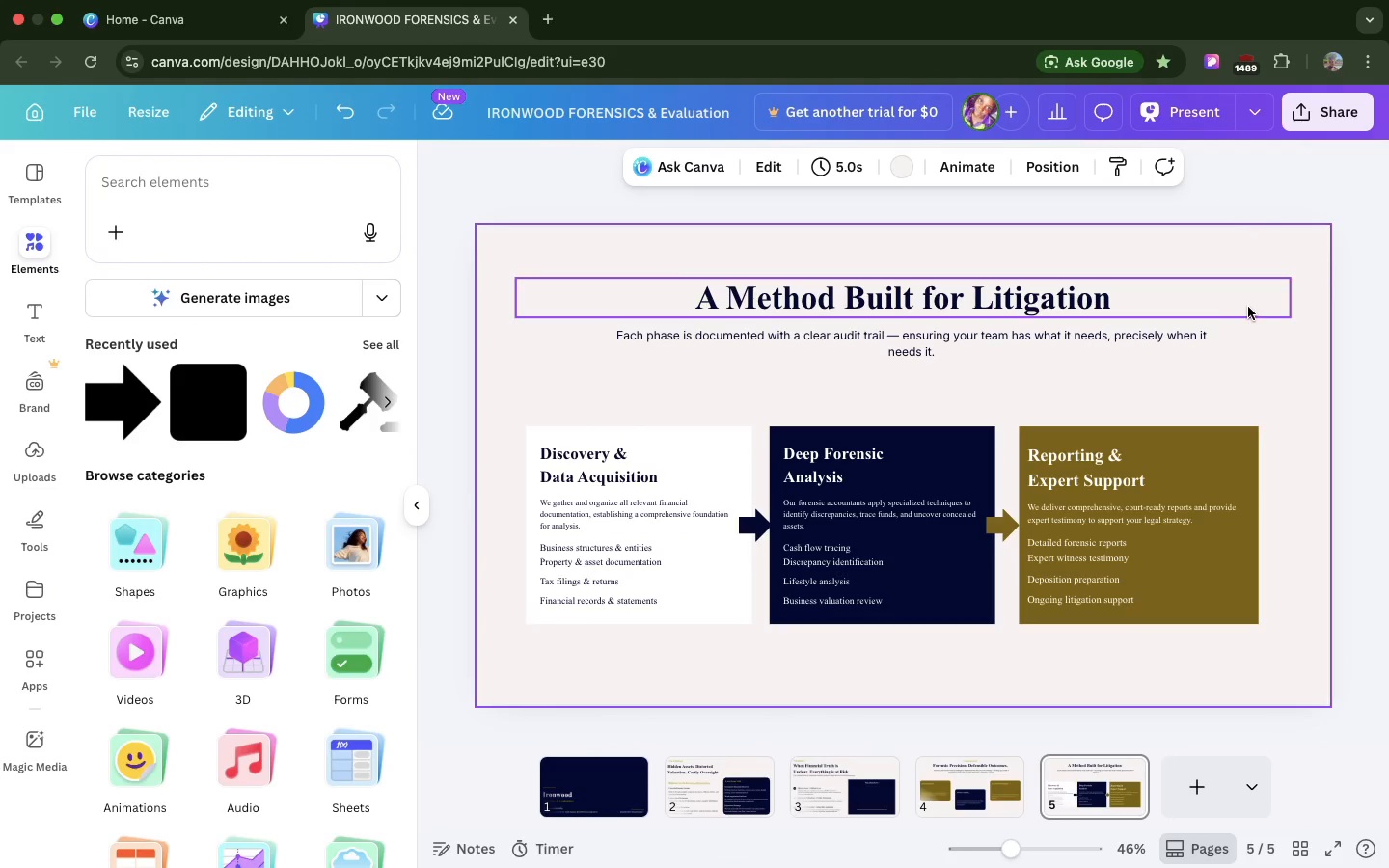 
wait(5.62)
 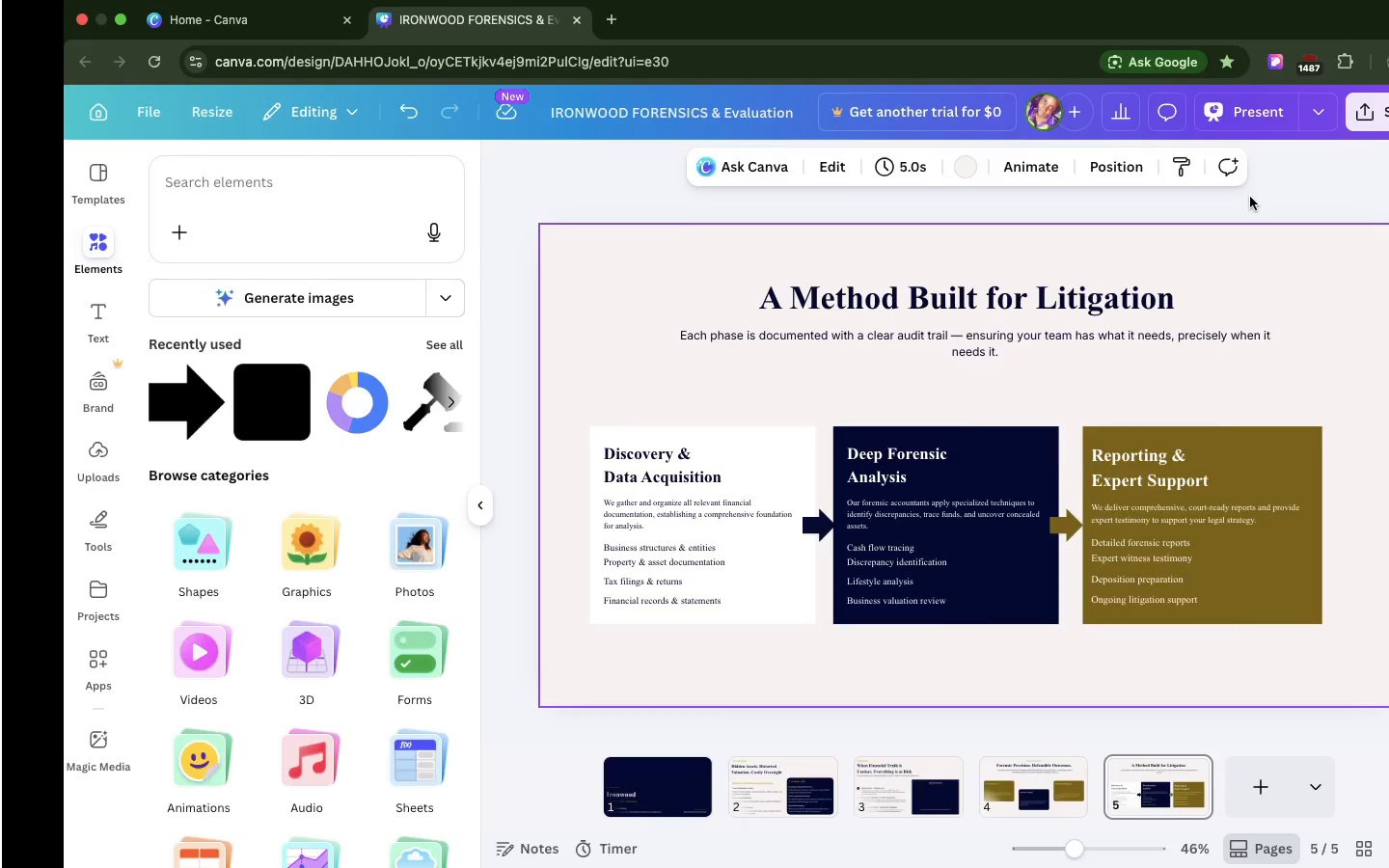 
left_click([1294, 261])
 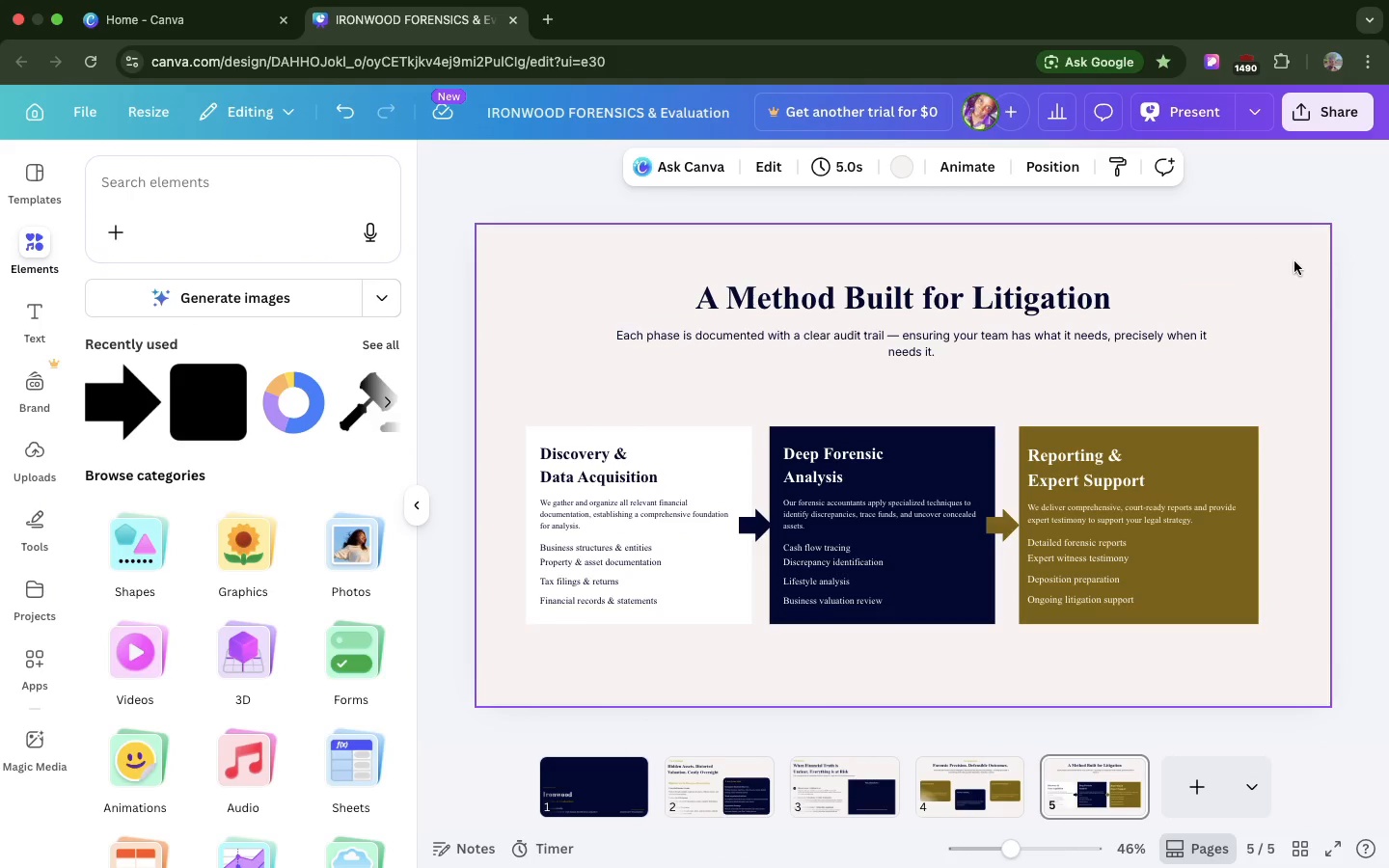 
scroll: coordinate [1294, 261], scroll_direction: down, amount: 10.0
 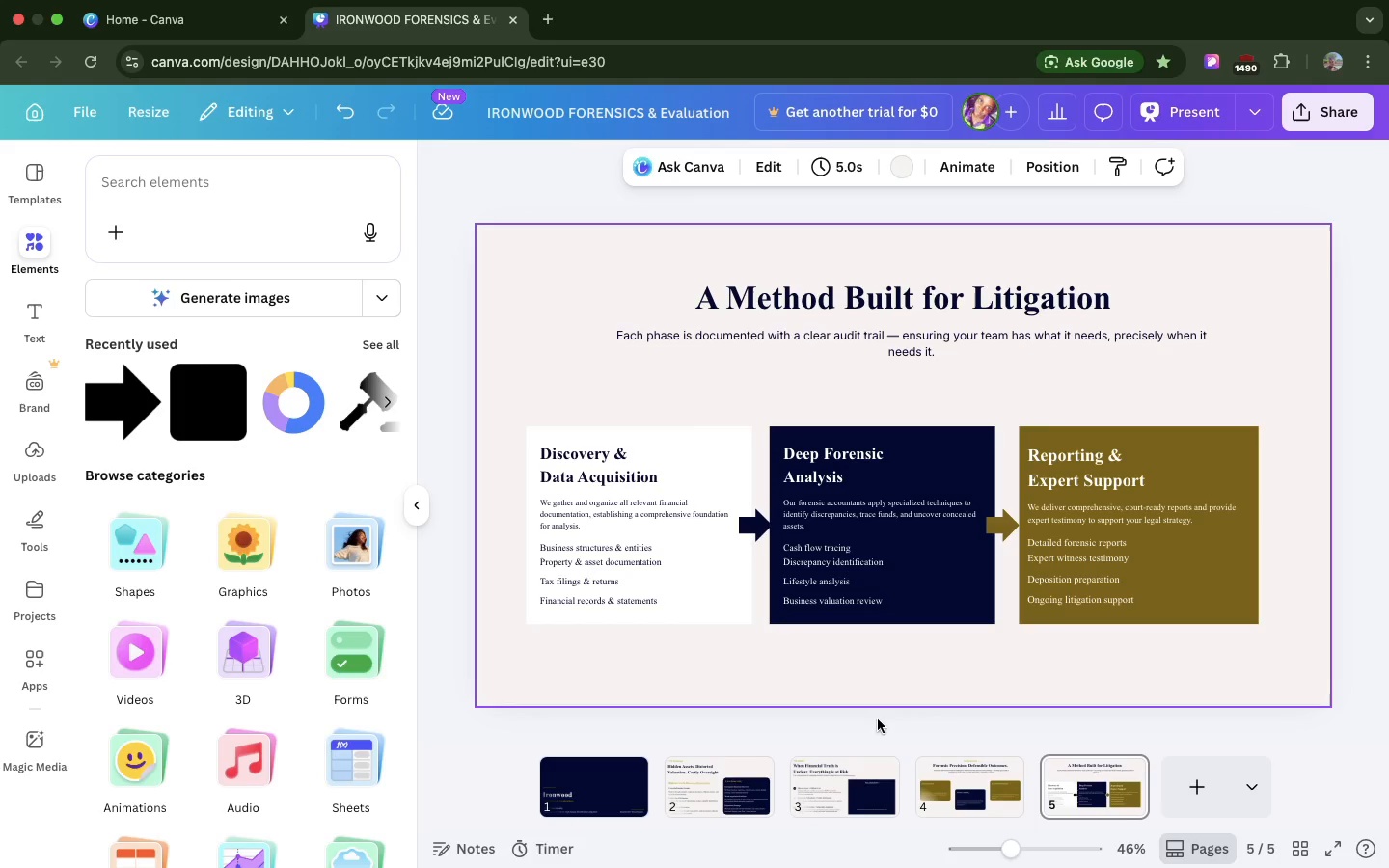 
left_click([932, 796])
 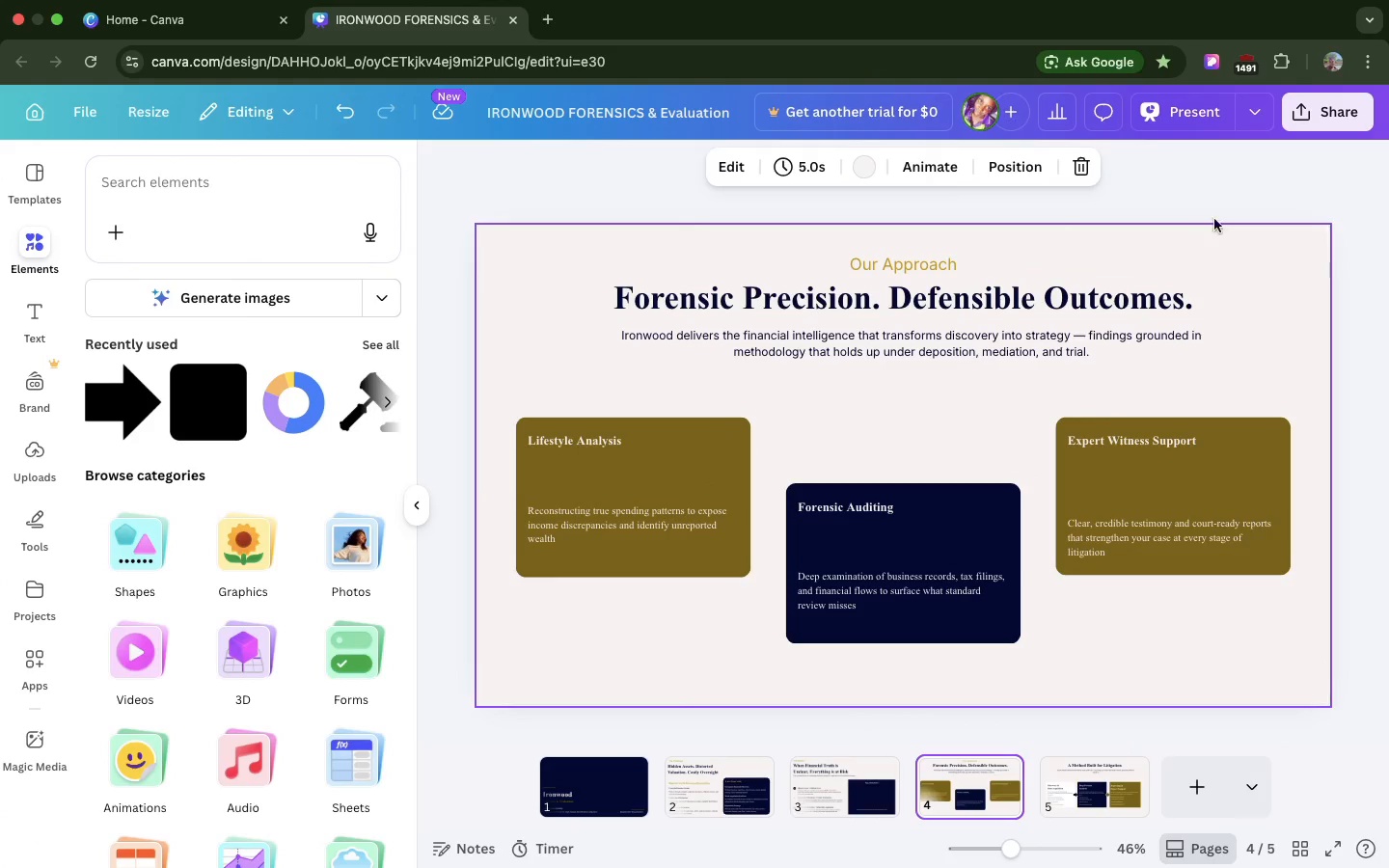 
left_click([1293, 117])
 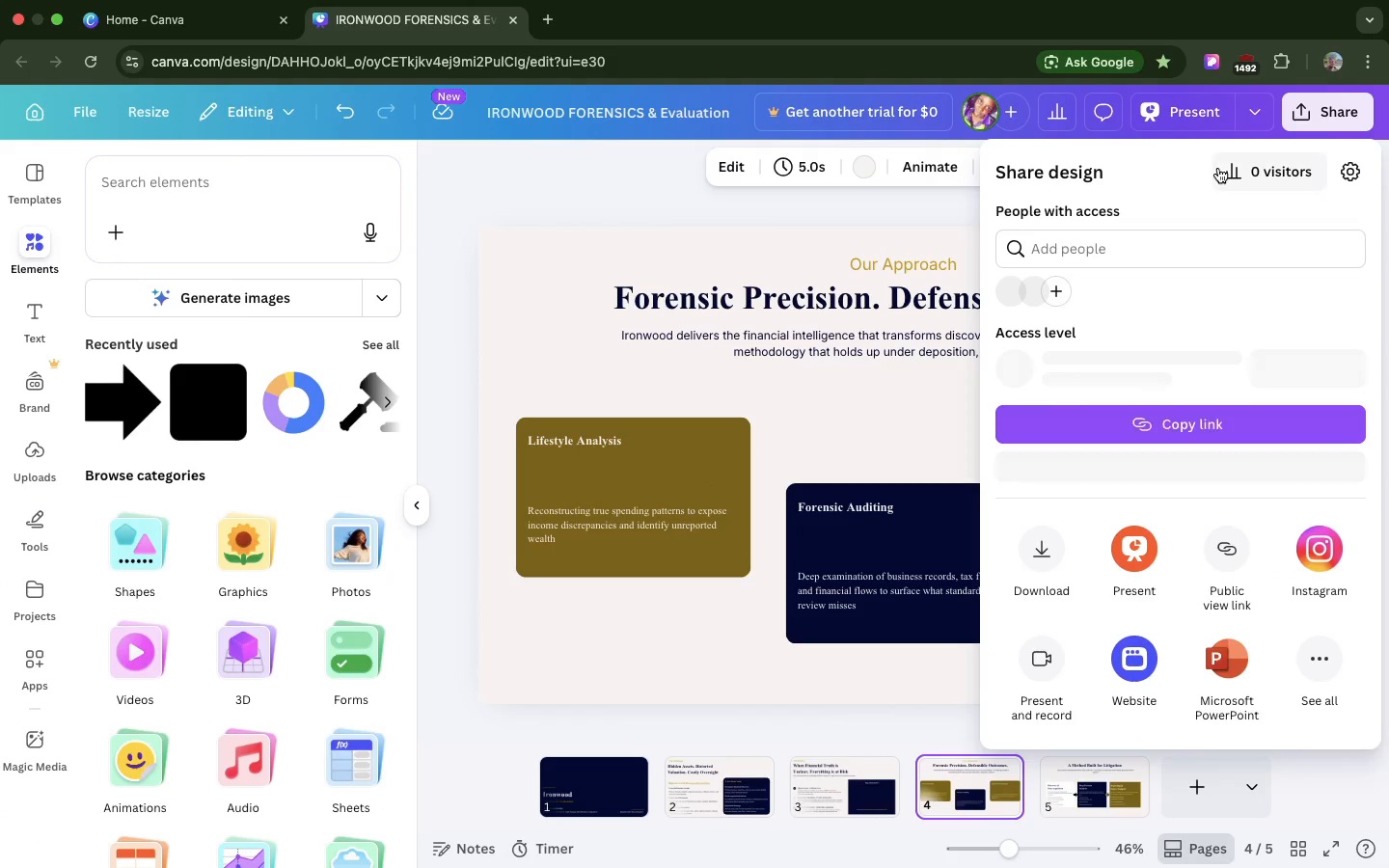 
mouse_move([1197, 176])
 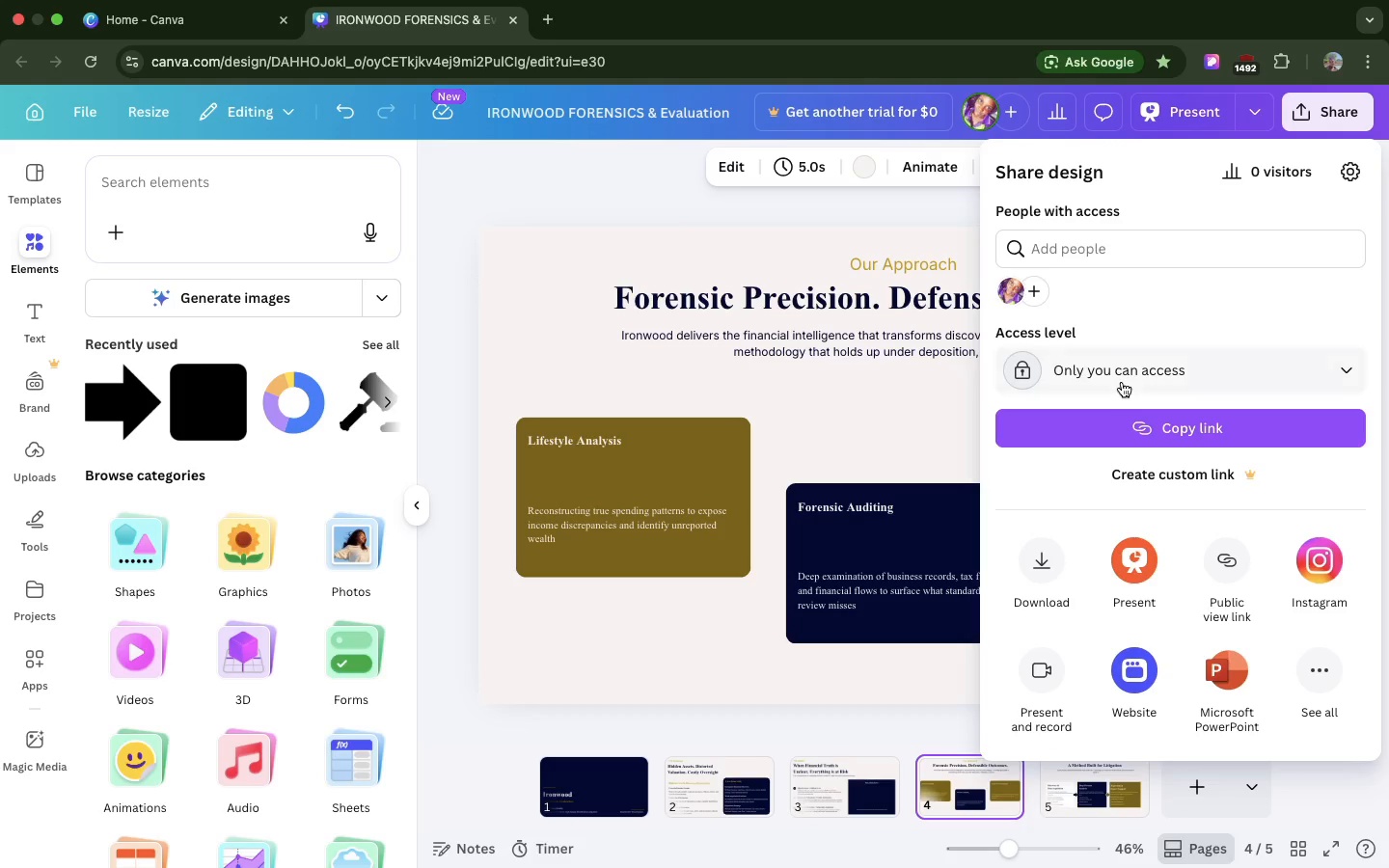 